 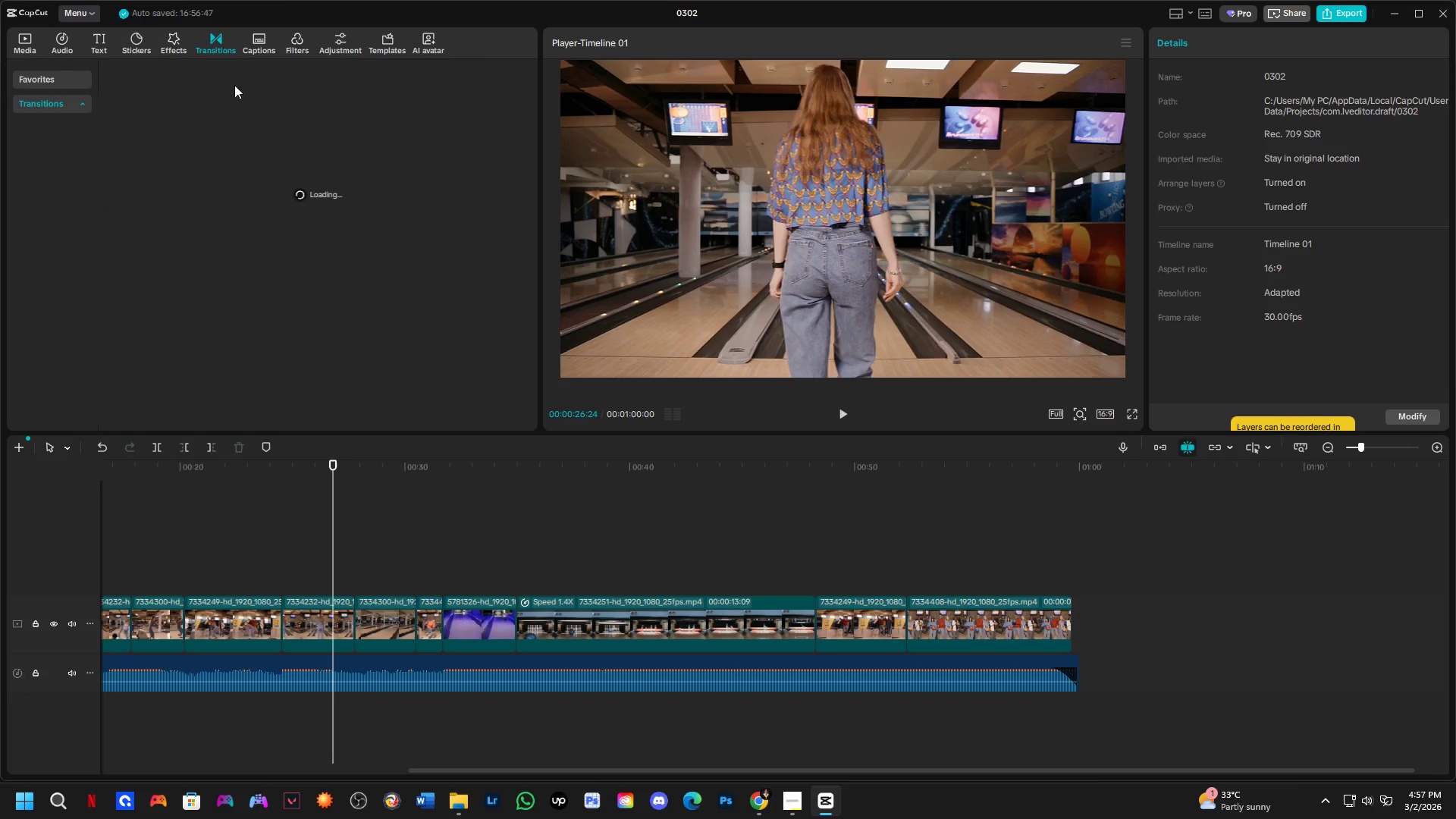 
left_click([168, 80])
 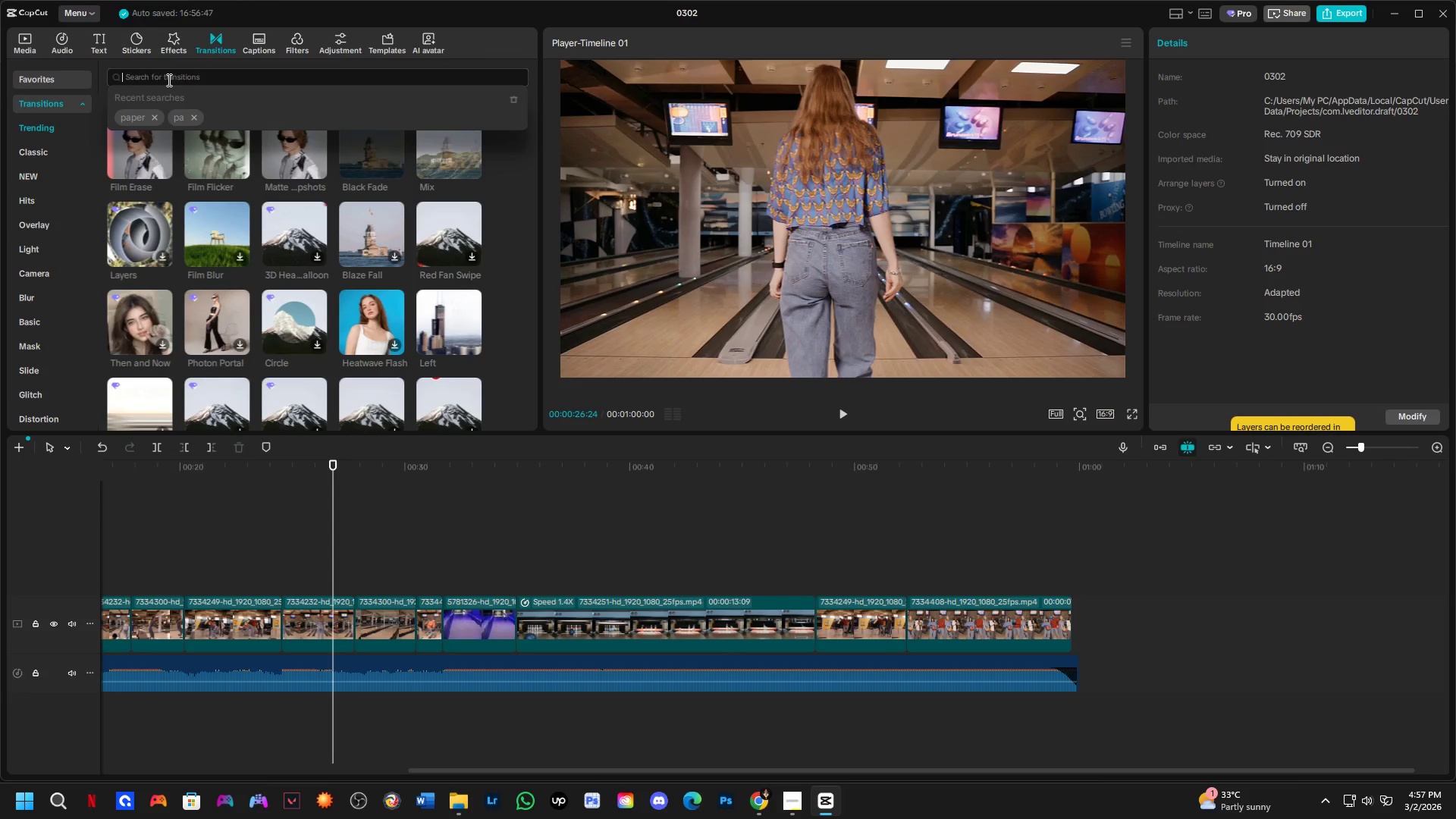 
type(faded)
key(NumpadEnter)
 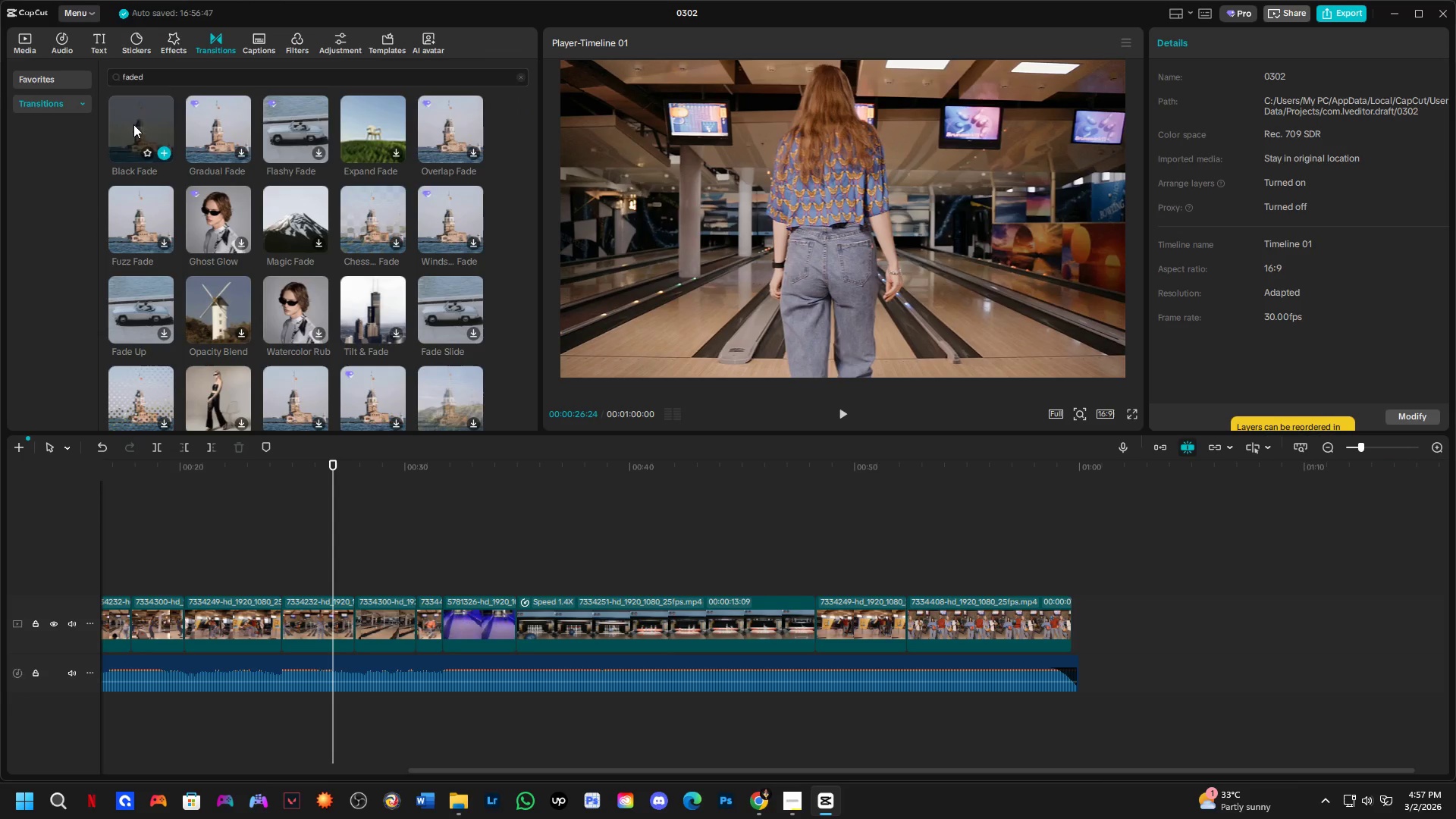 
left_click([133, 124])
 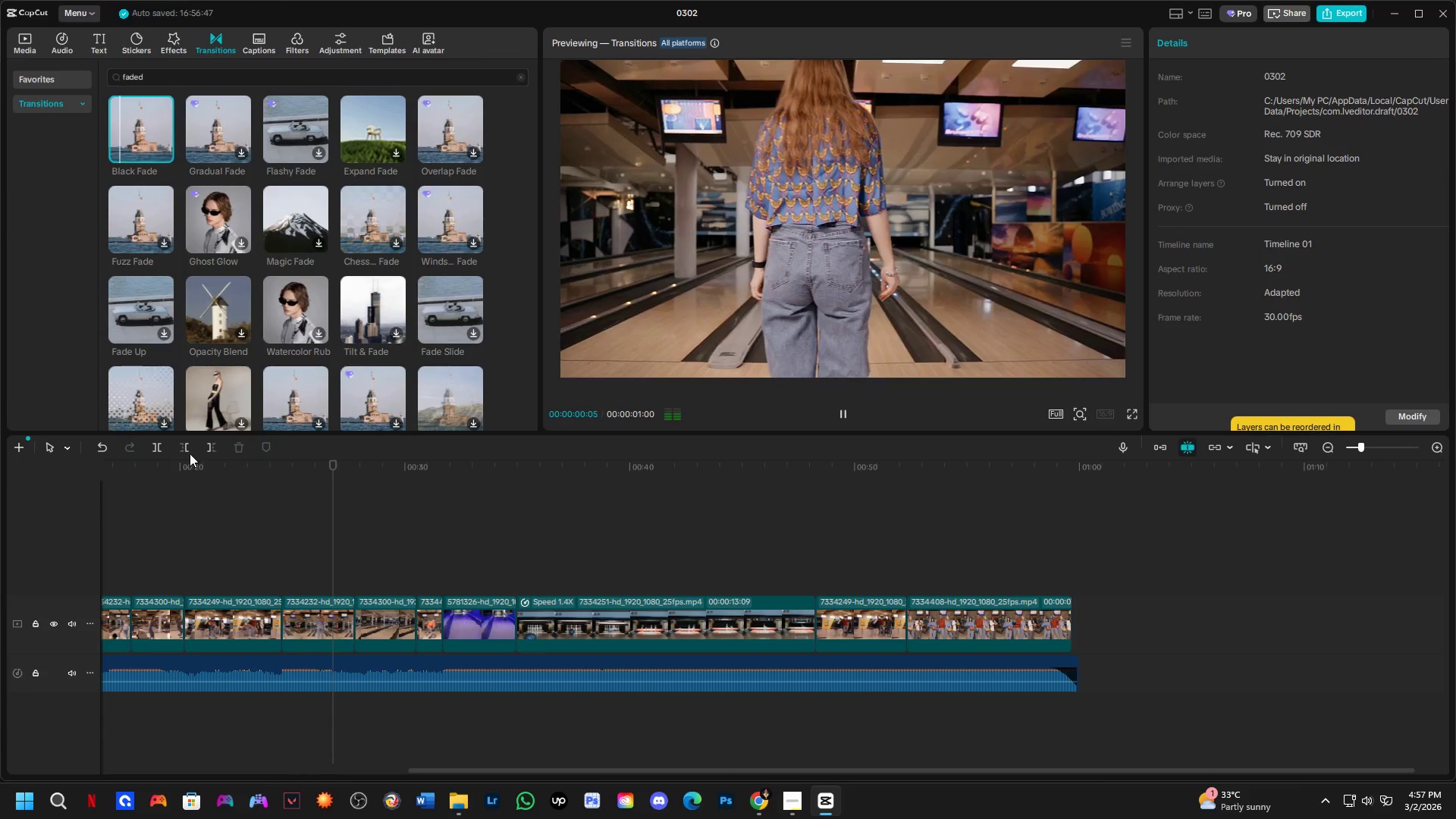 
hold_key(key=ControlLeft, duration=1.0)
scroll: coordinate [338, 637], scroll_direction: none, amount: 0.0
 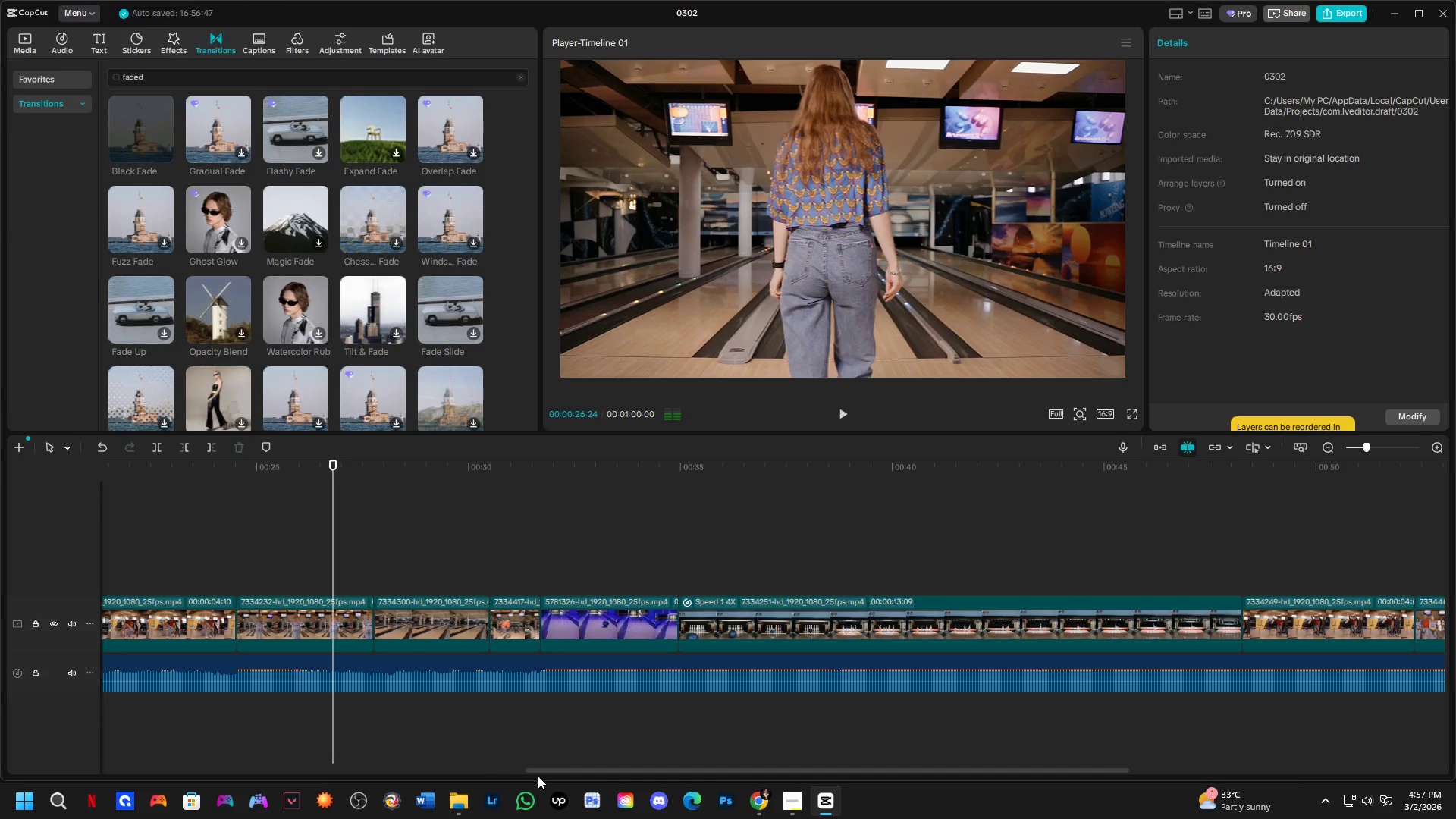 
left_click_drag(start_coordinate=[536, 770], to_coordinate=[61, 747])
 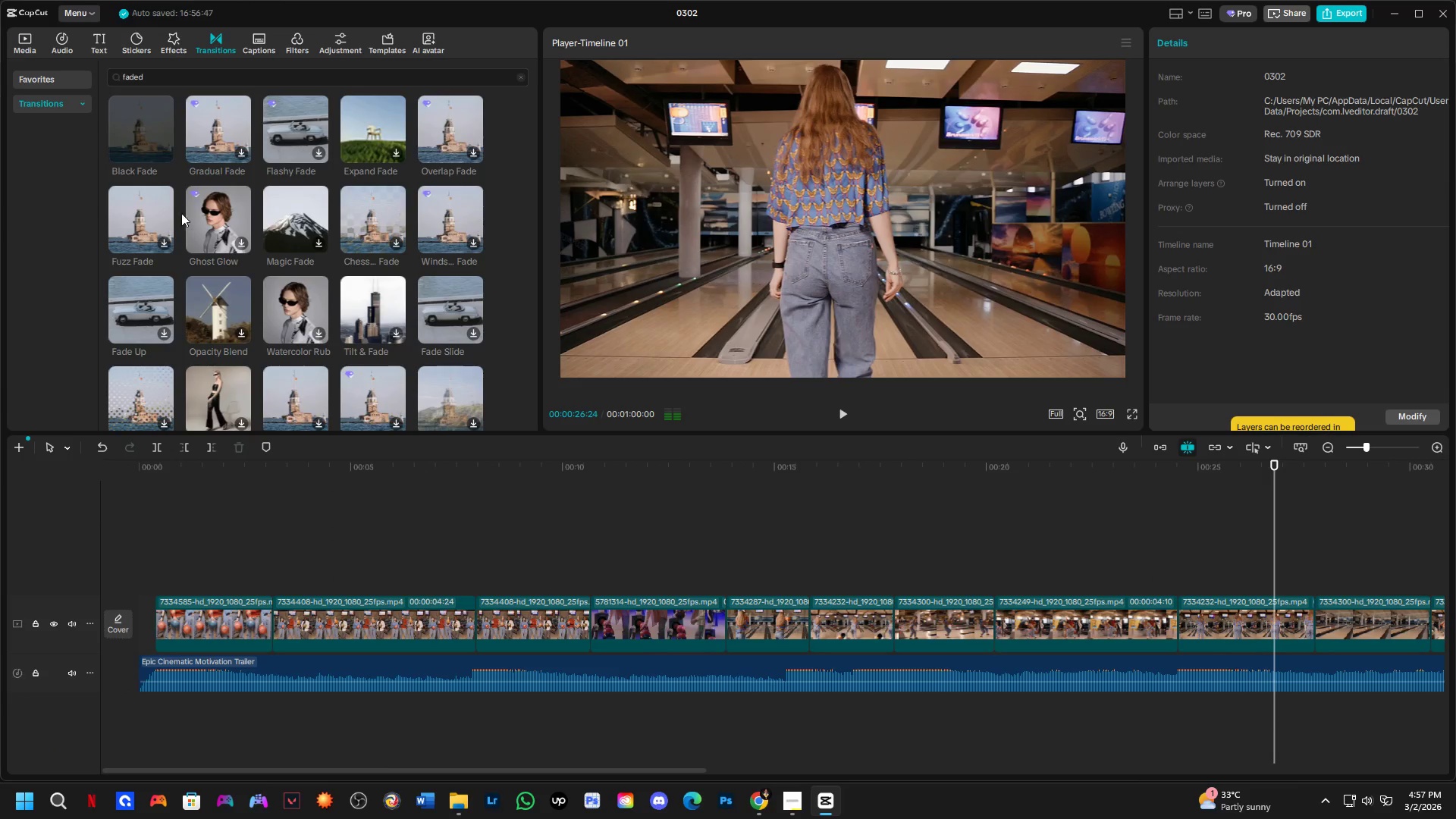 
mouse_move([147, 142])
 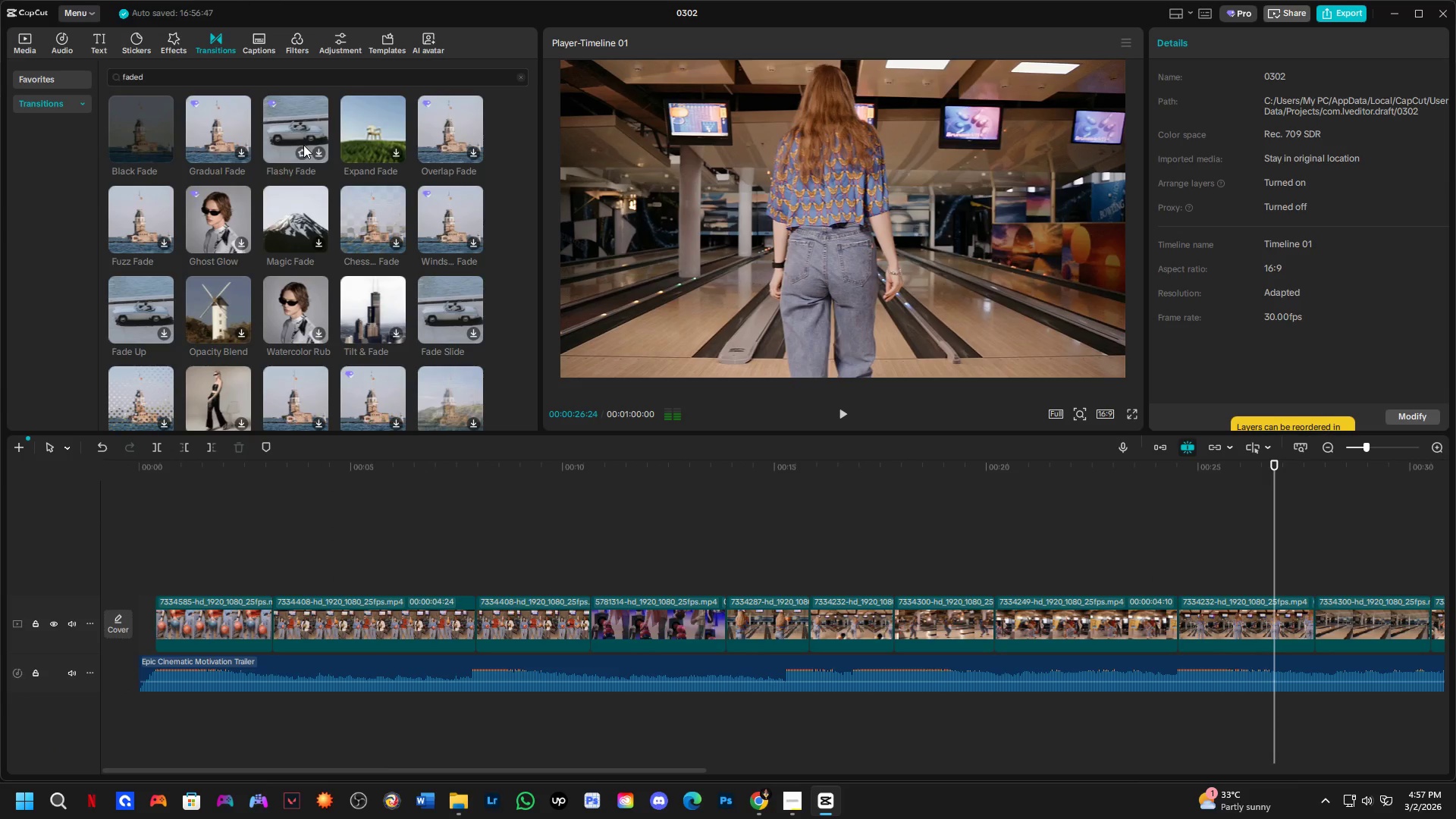 
left_click_drag(start_coordinate=[140, 141], to_coordinate=[265, 613])
 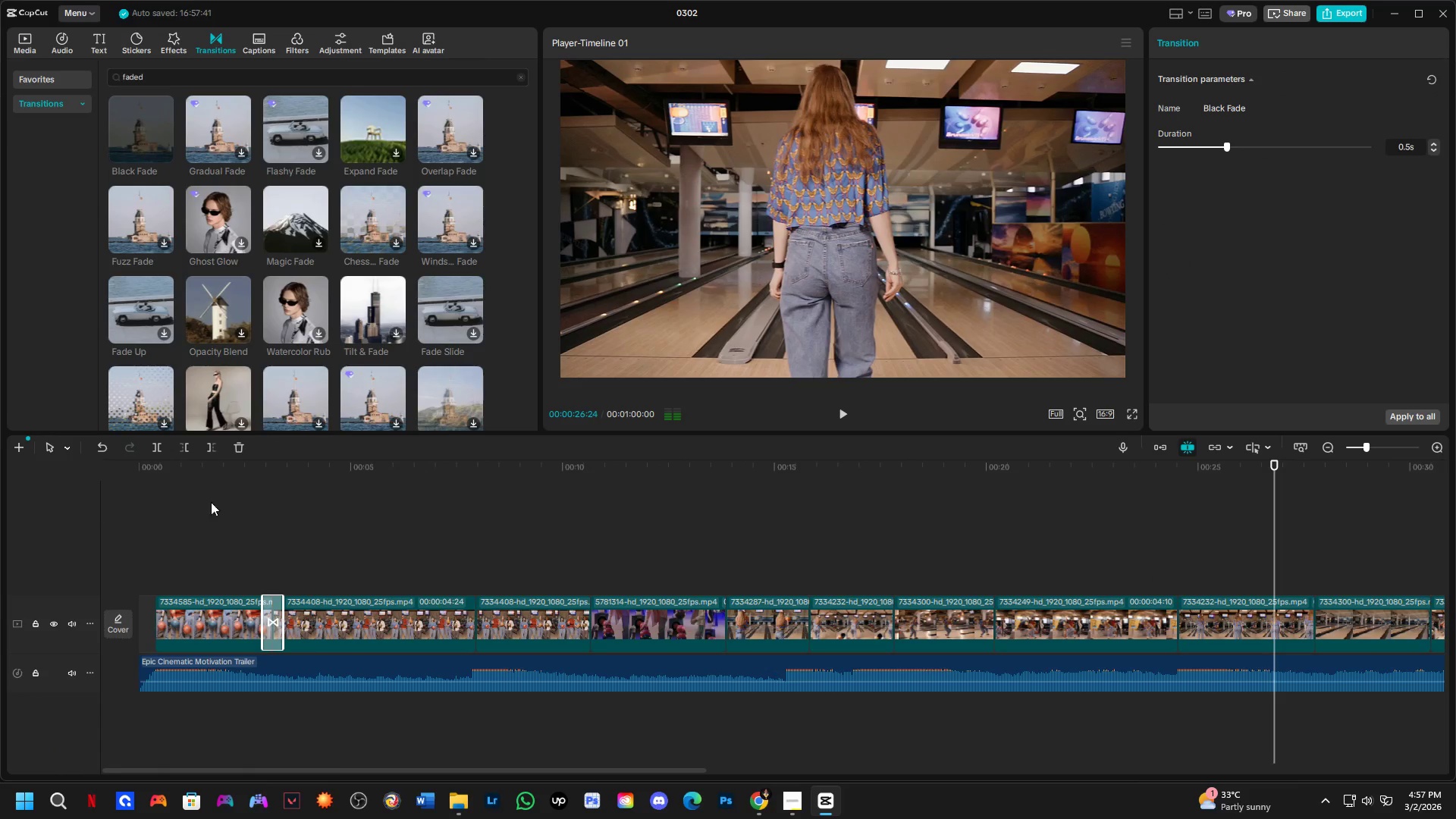 
left_click([177, 503])
 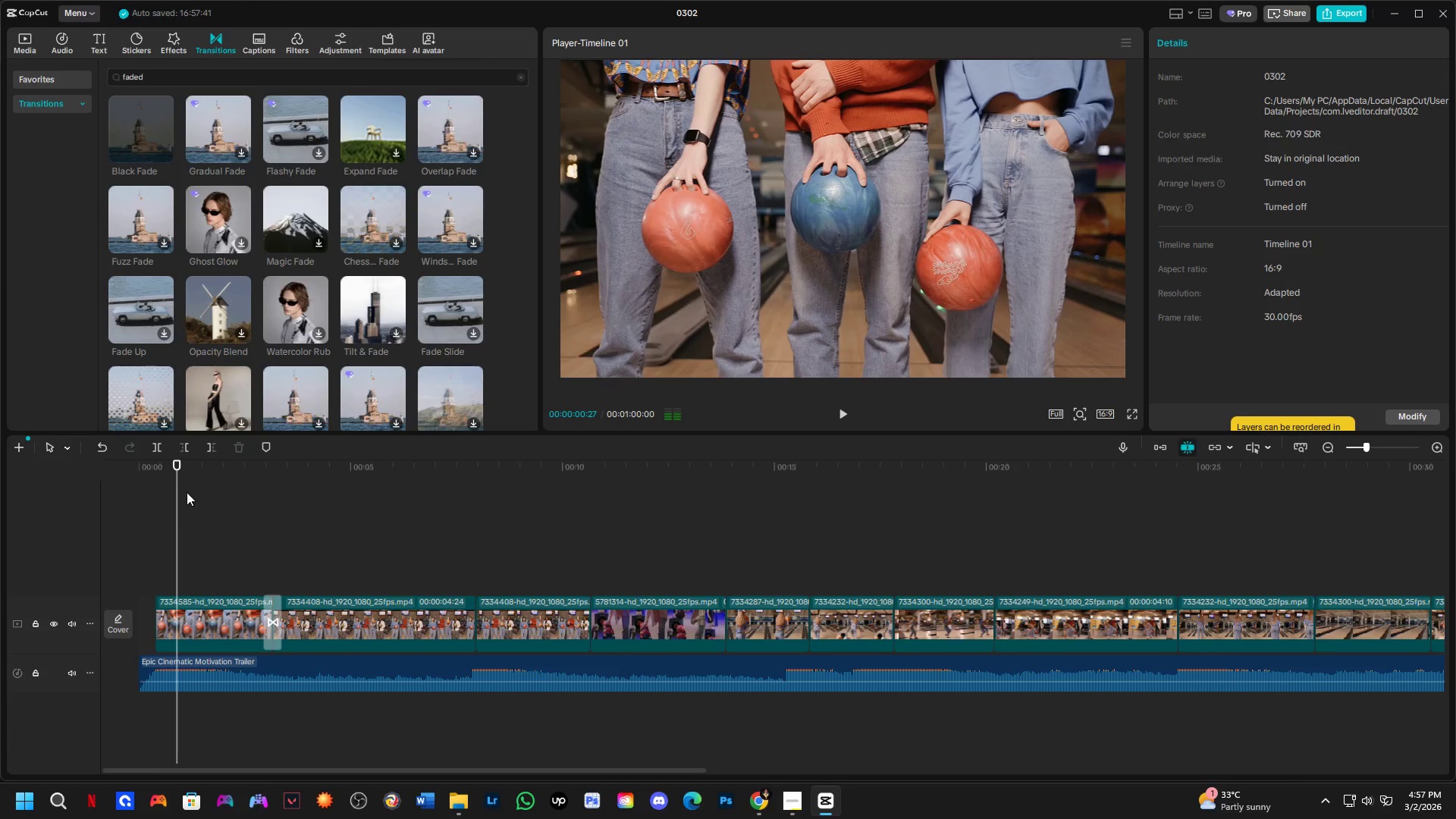 
key(Space)
 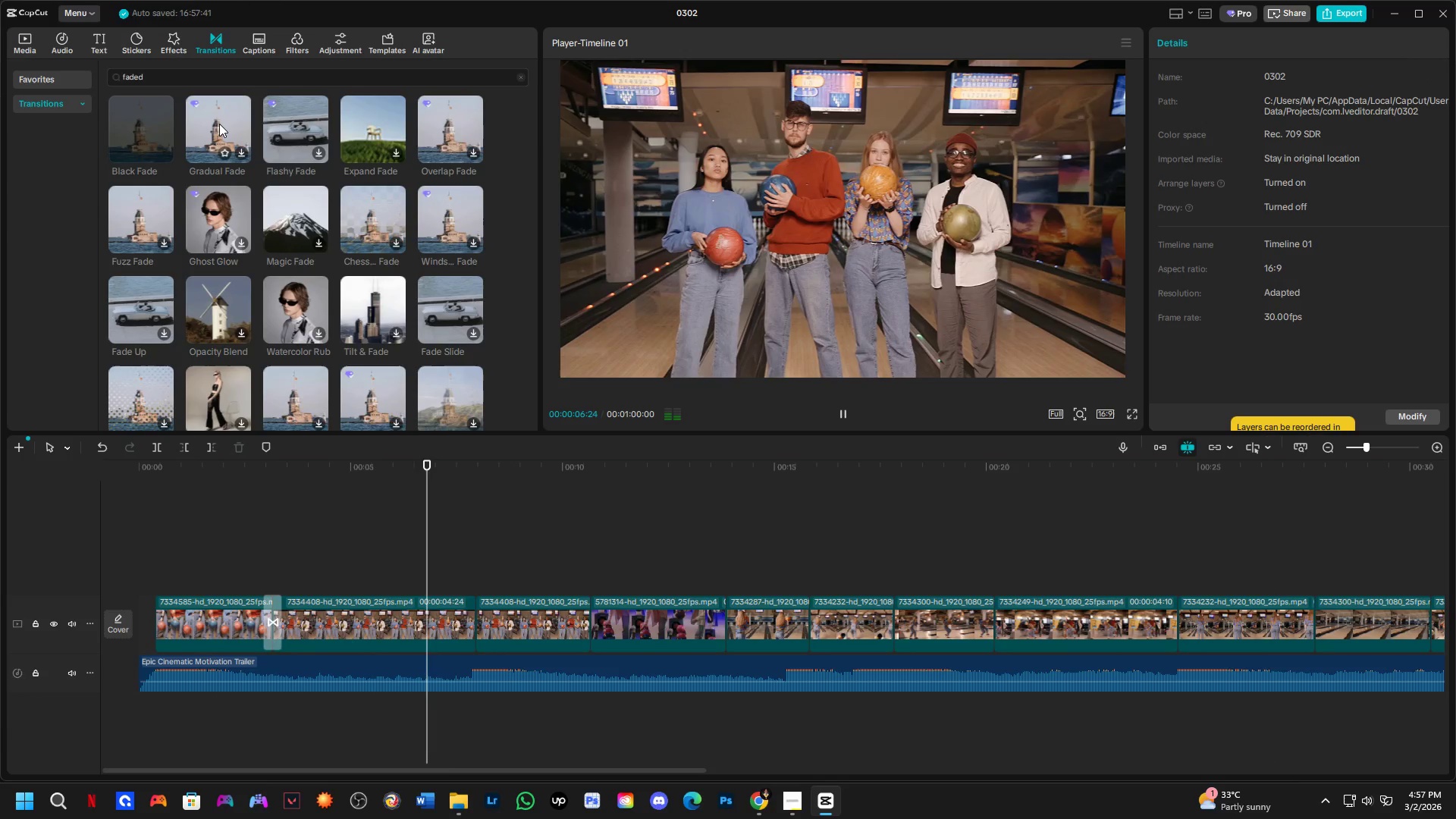 
wait(8.0)
 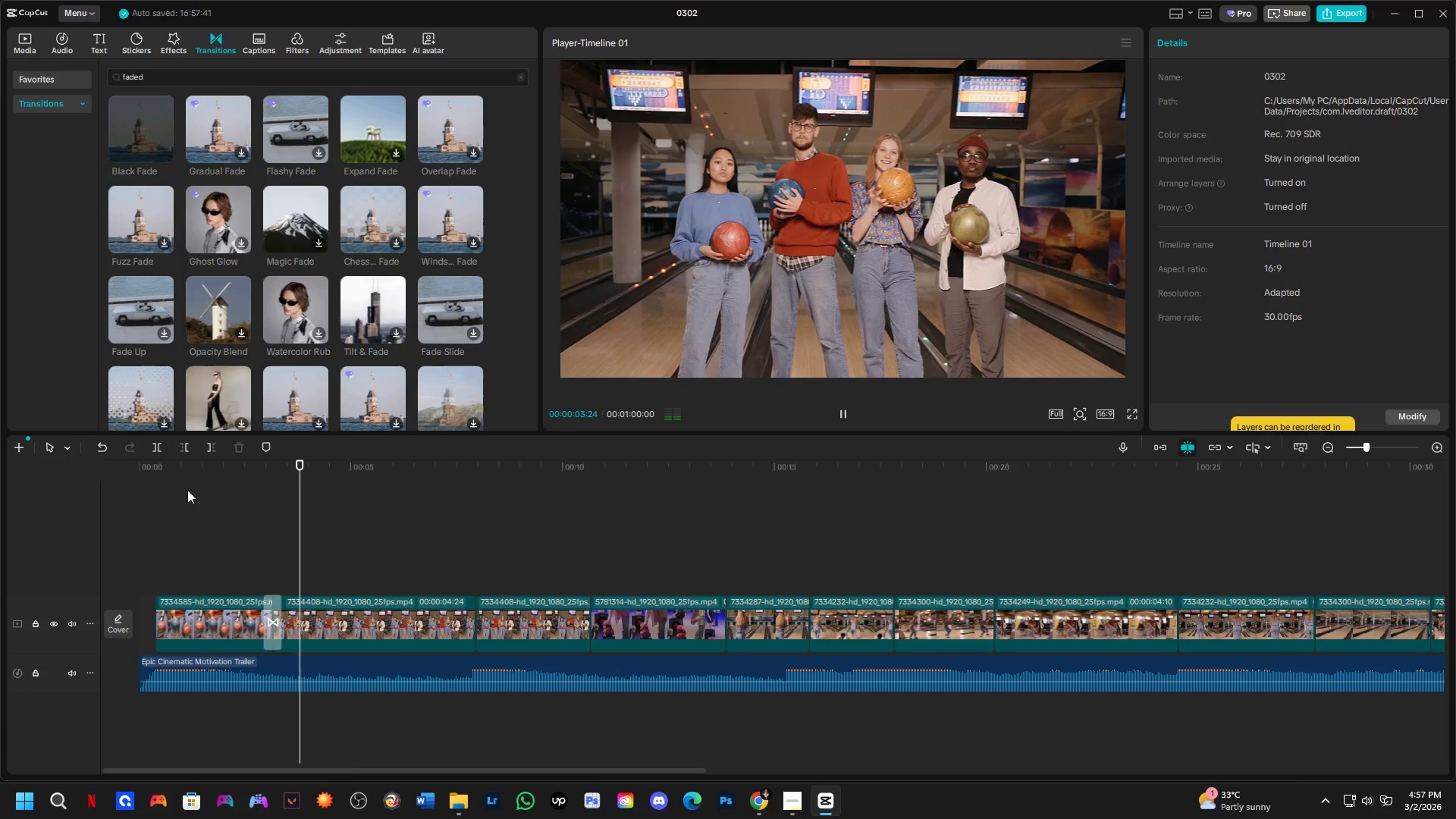 
key(Space)
 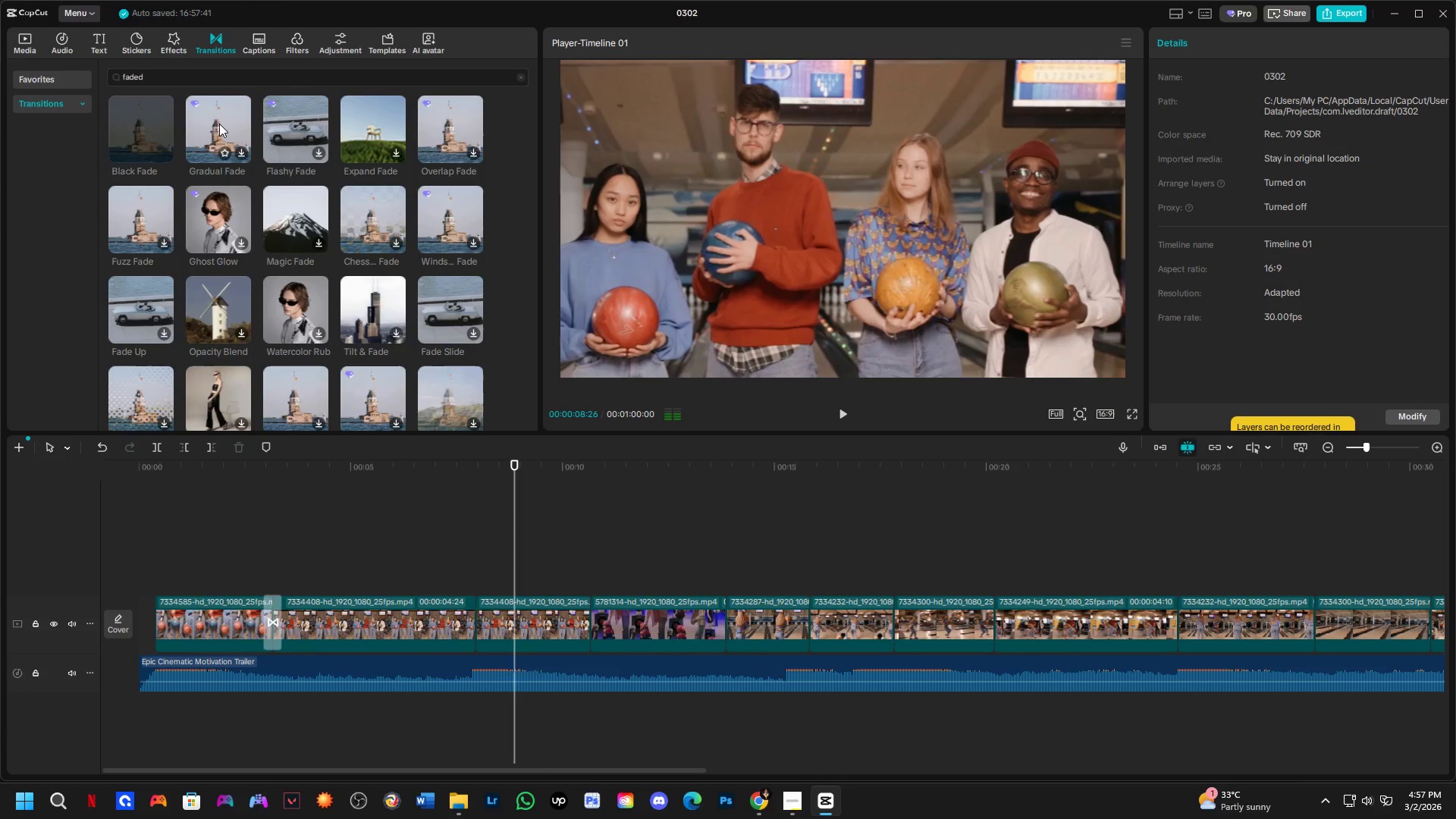 
left_click_drag(start_coordinate=[219, 124], to_coordinate=[450, 623])
 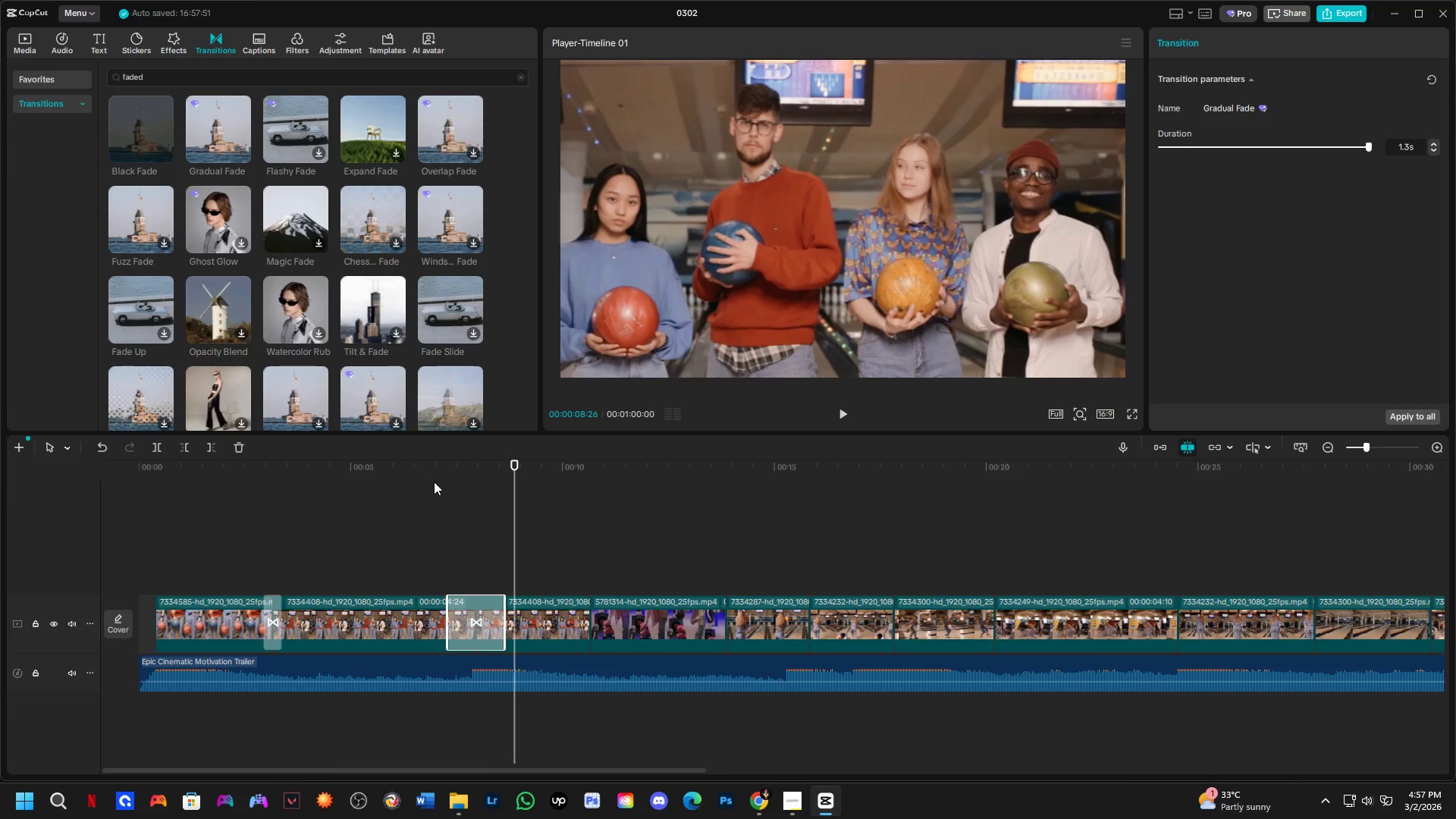 
left_click([425, 507])
 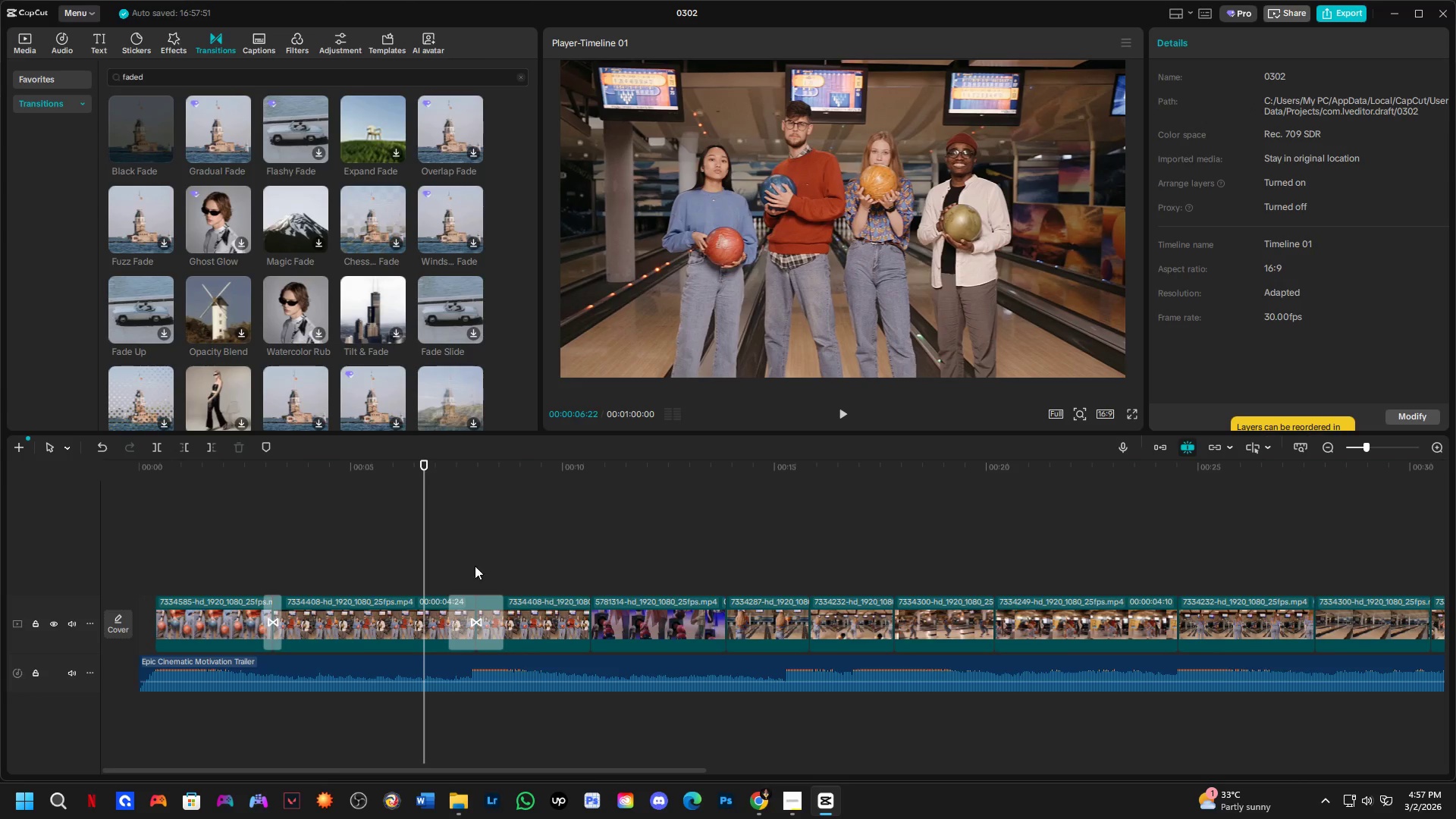 
left_click([493, 620])
 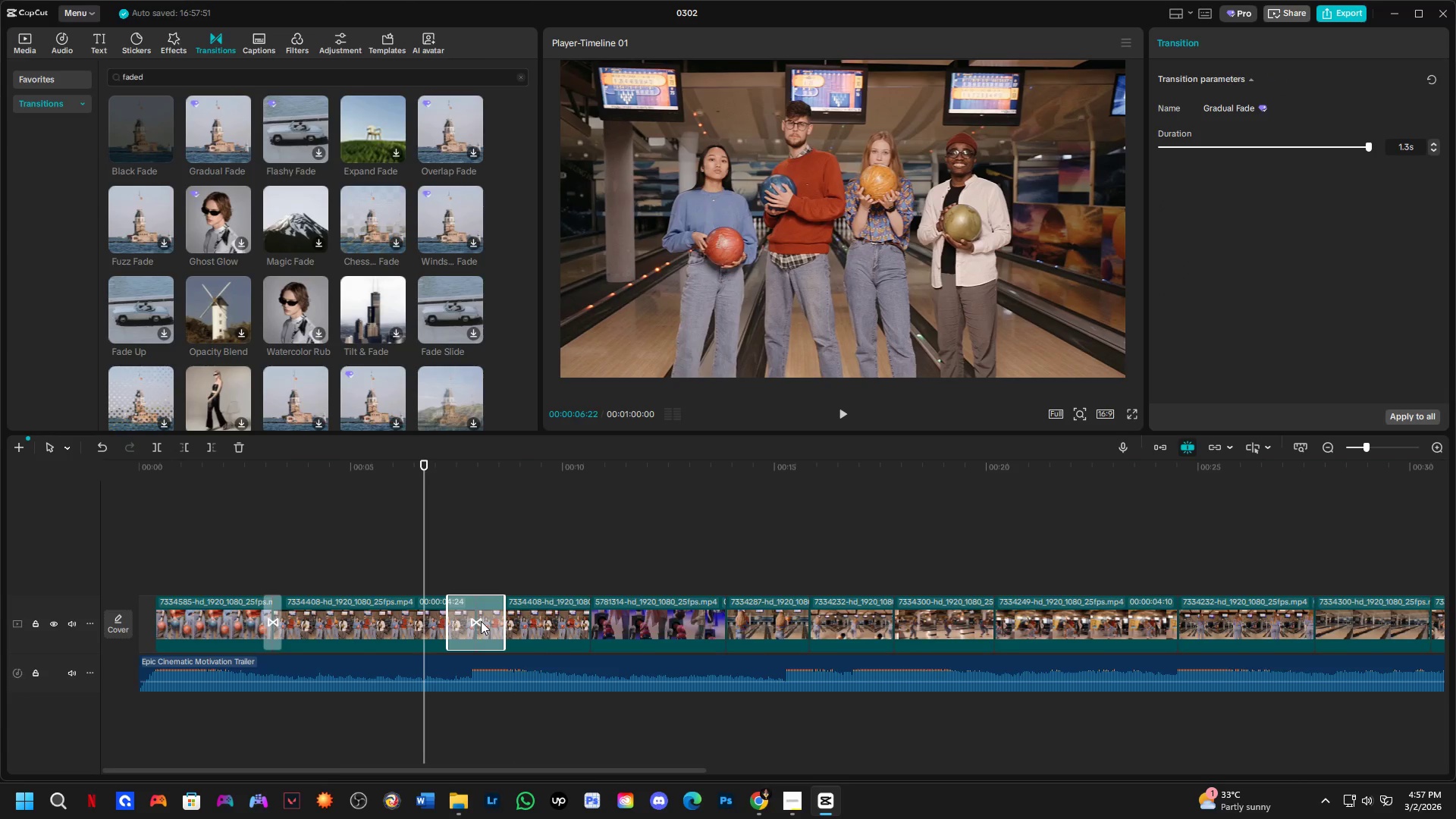 
key(Space)
 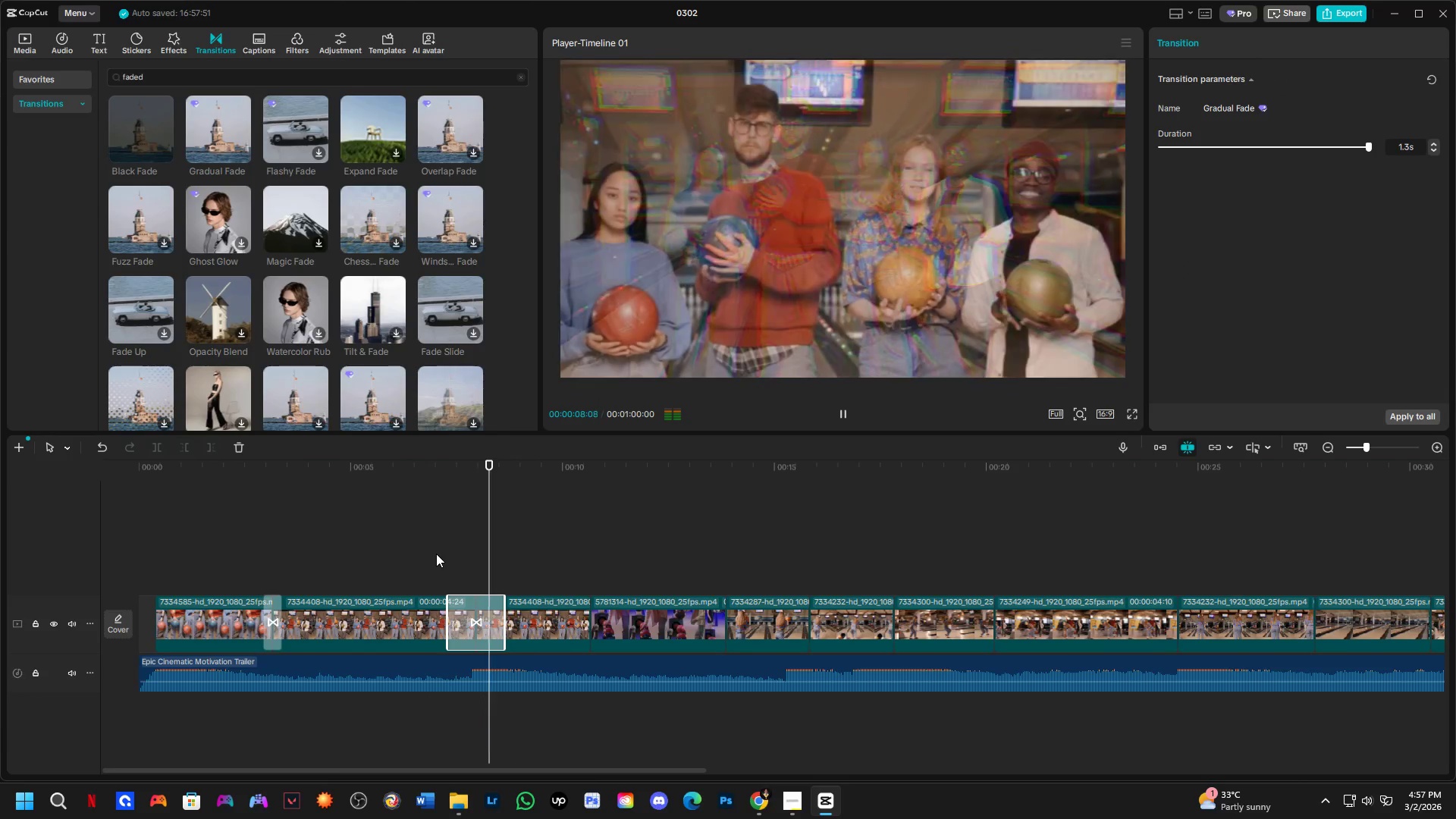 
key(Space)
 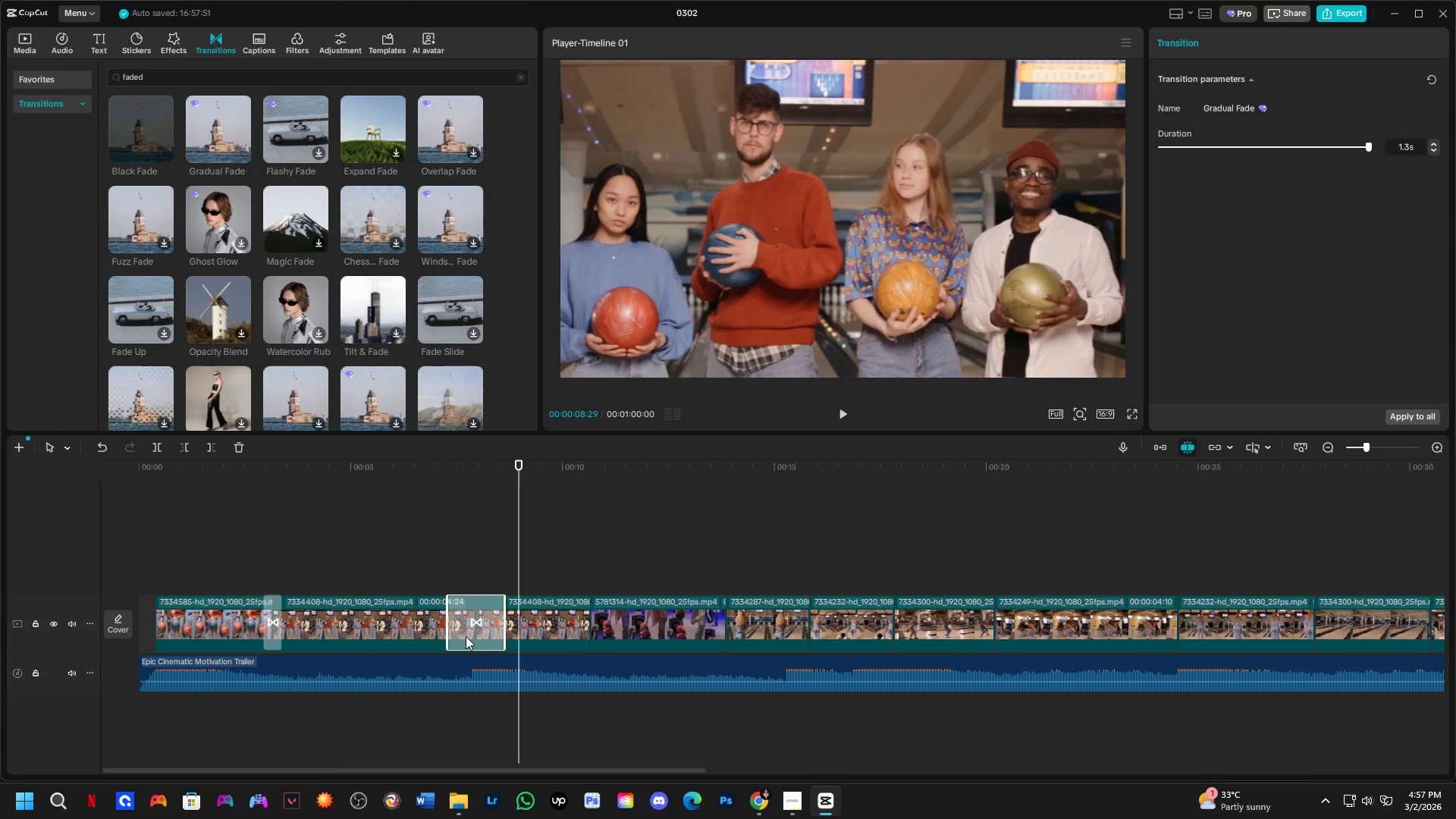 
key(Control+Z)
 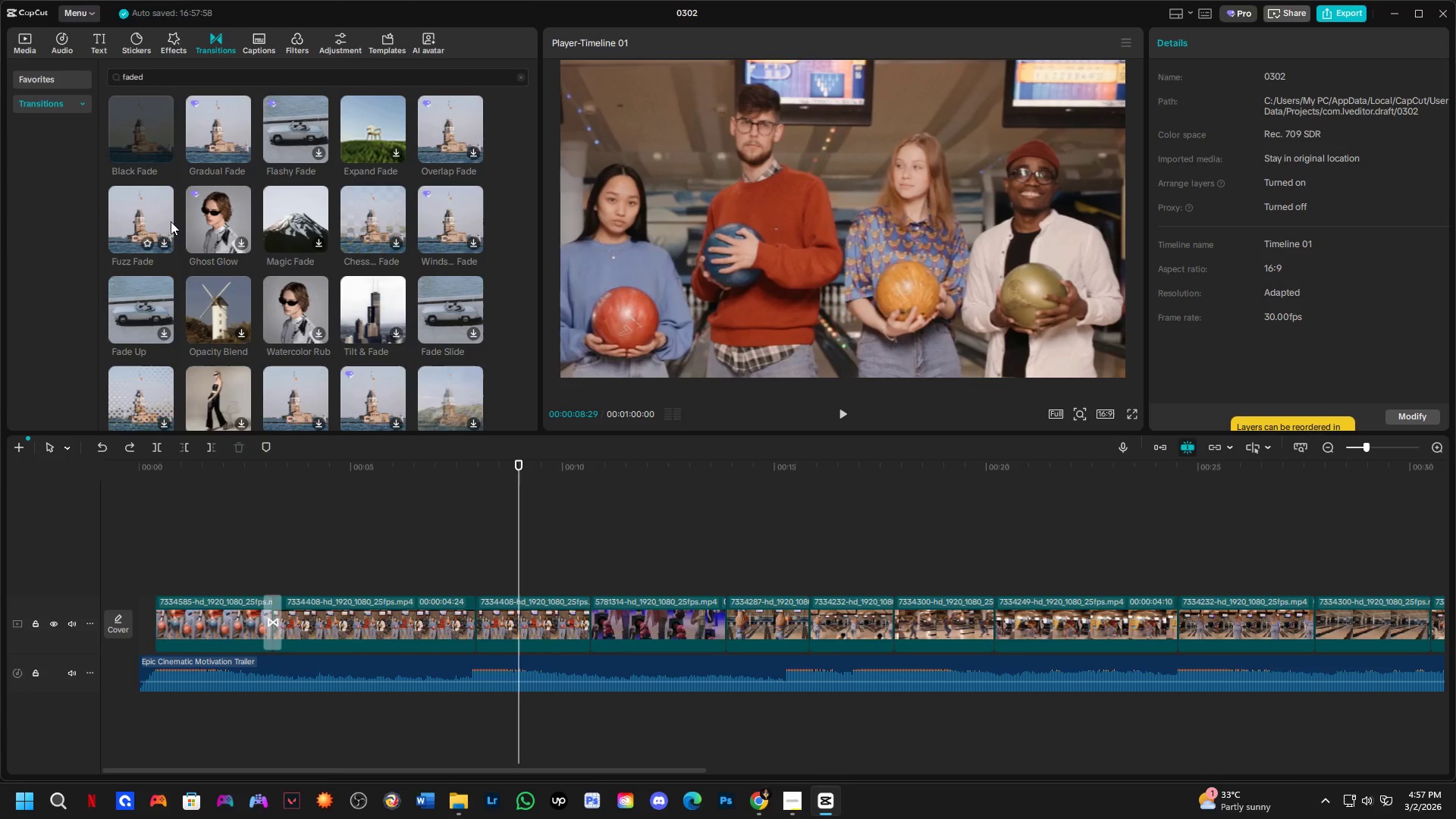 
left_click_drag(start_coordinate=[124, 130], to_coordinate=[467, 615])
 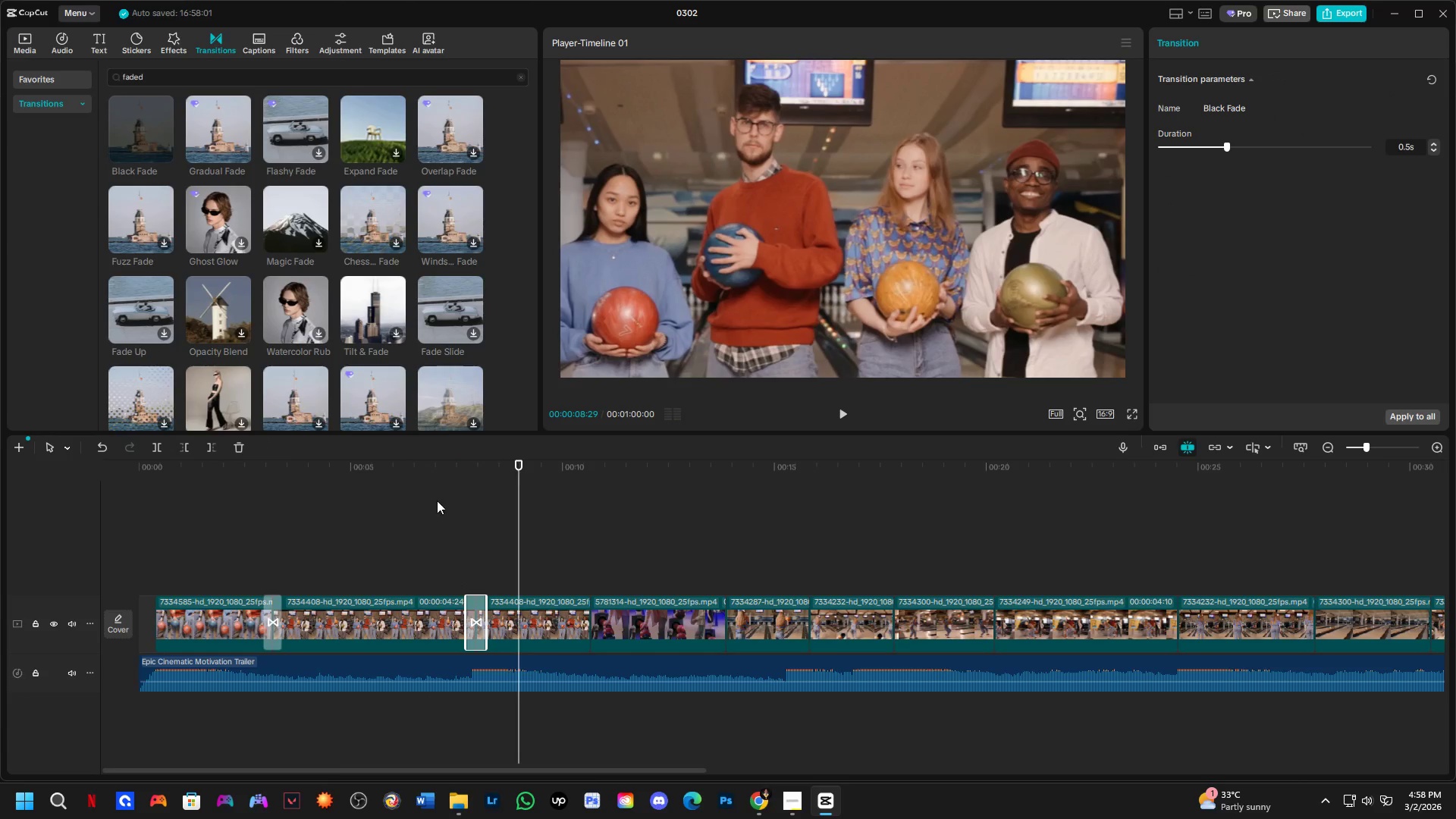 
left_click([436, 497])
 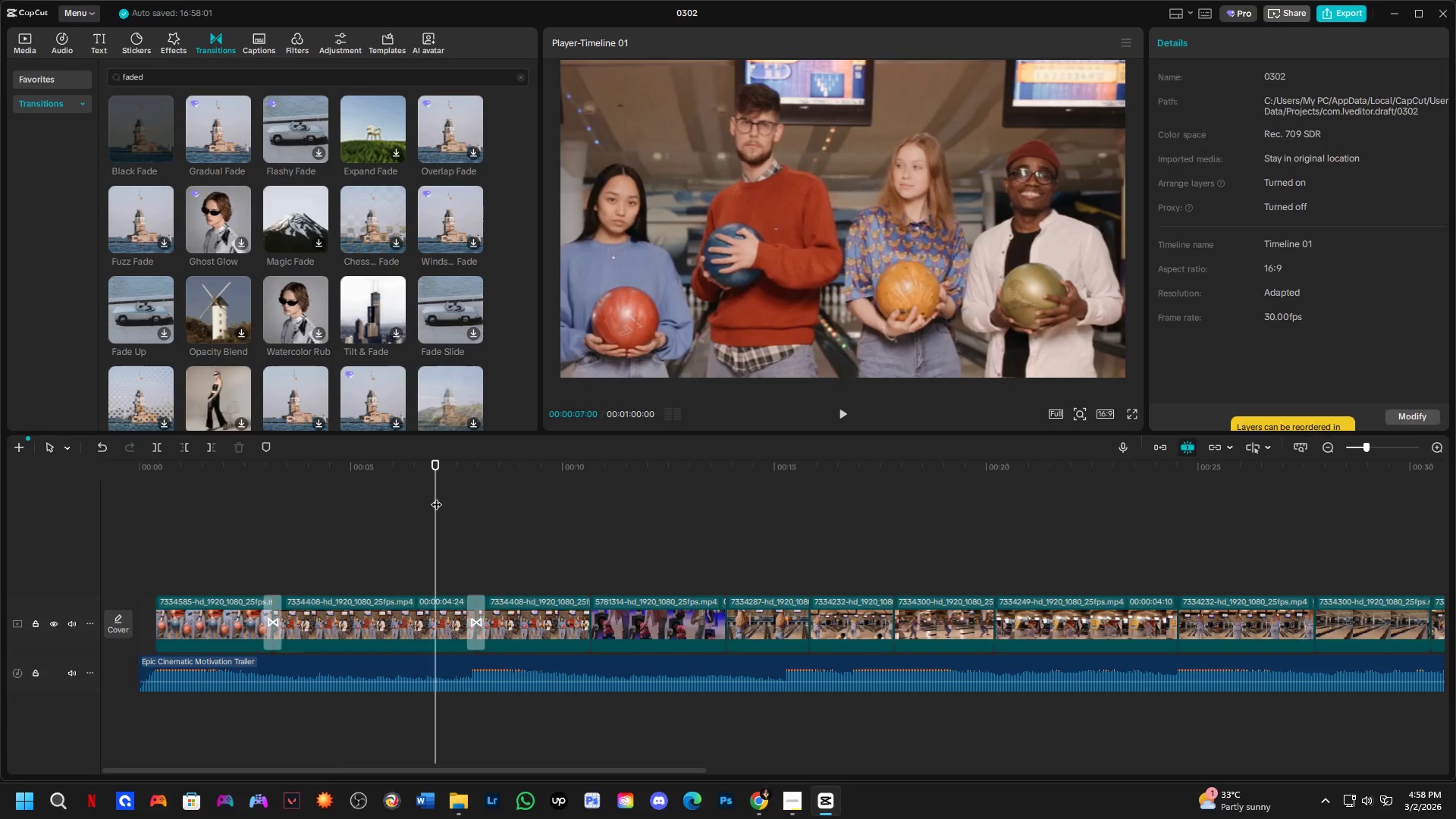 
key(Space)
 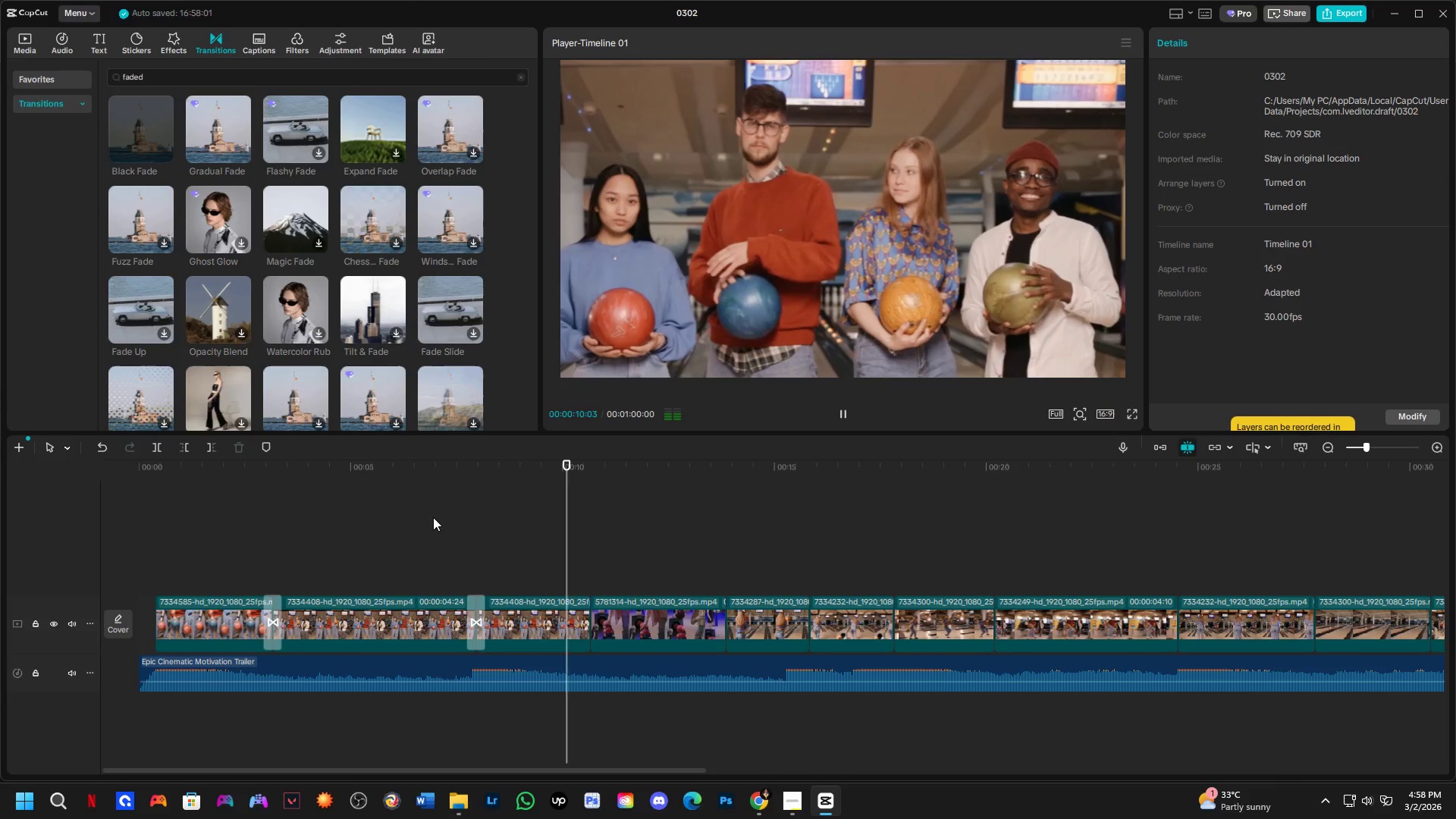 
key(Space)
 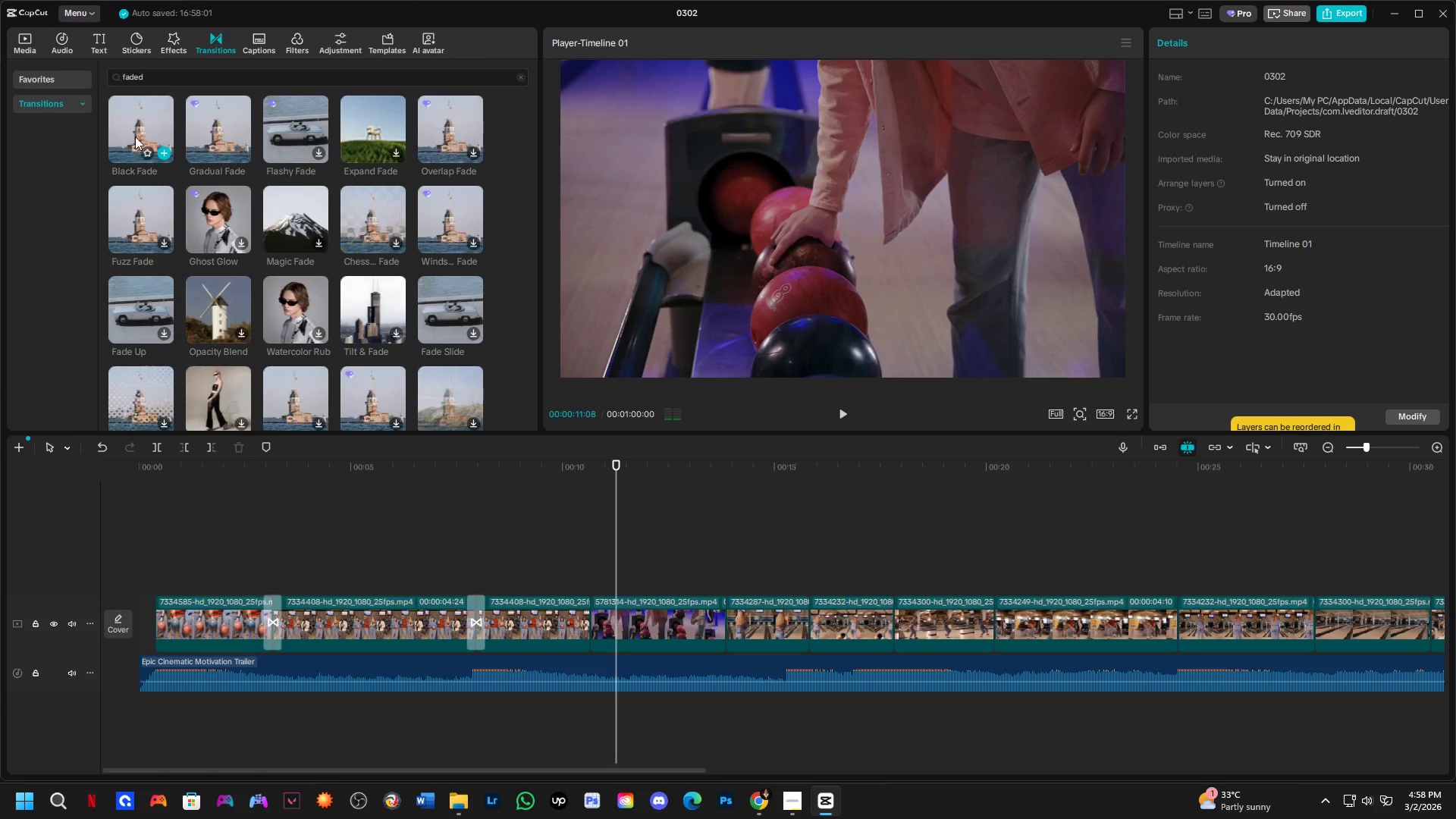 
left_click_drag(start_coordinate=[135, 131], to_coordinate=[587, 609])
 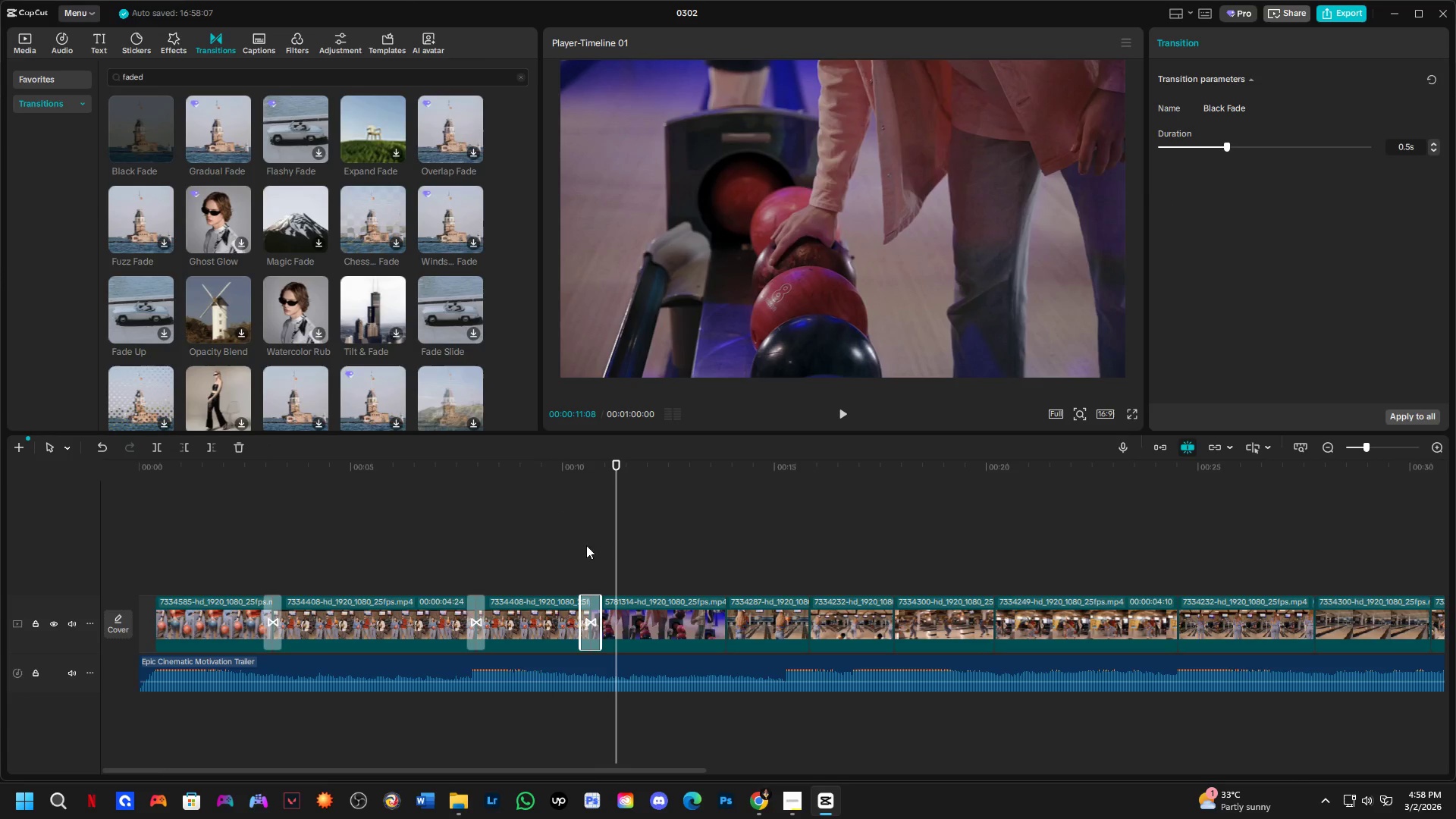 
left_click([582, 505])
 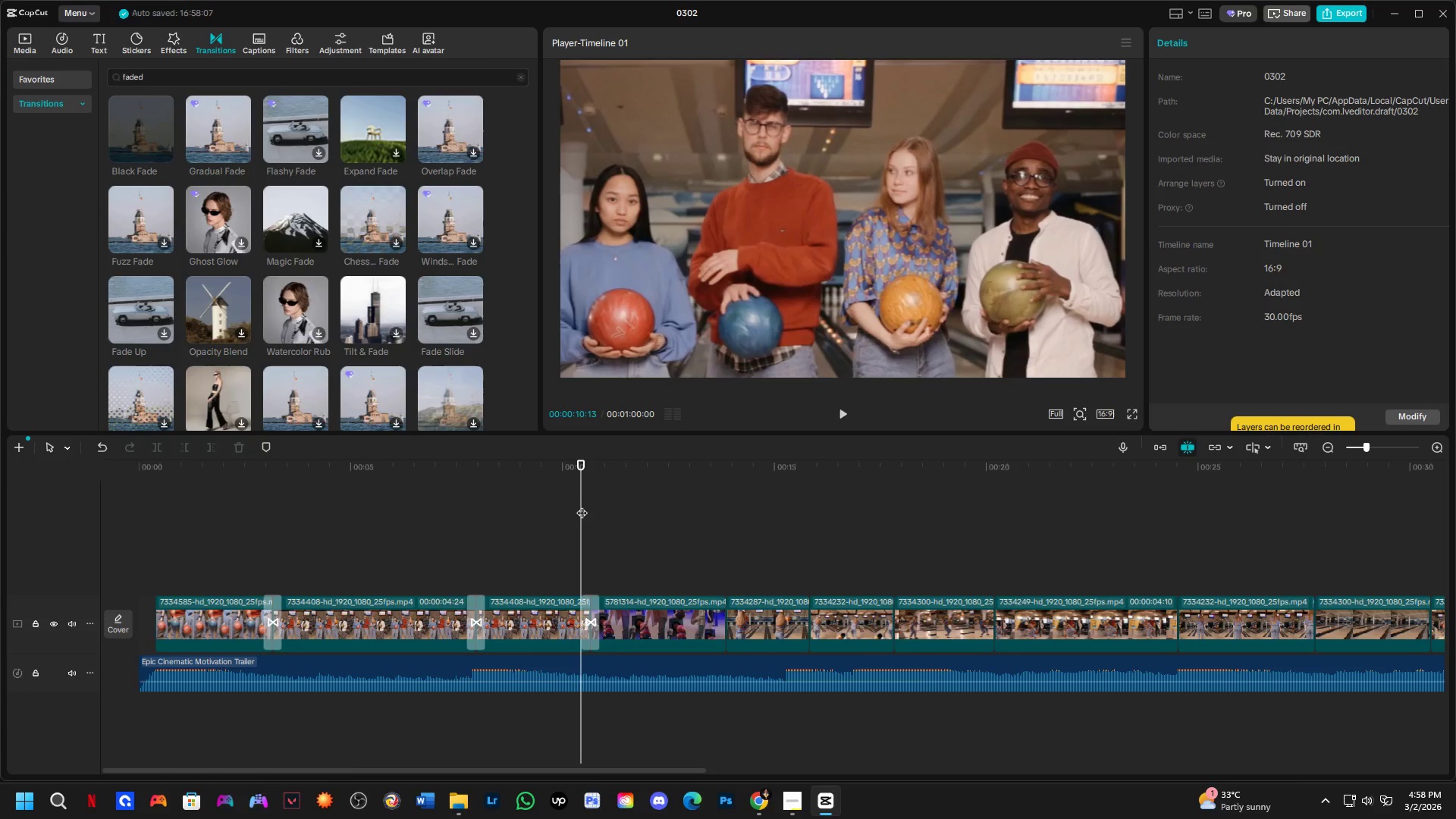 
key(Space)
 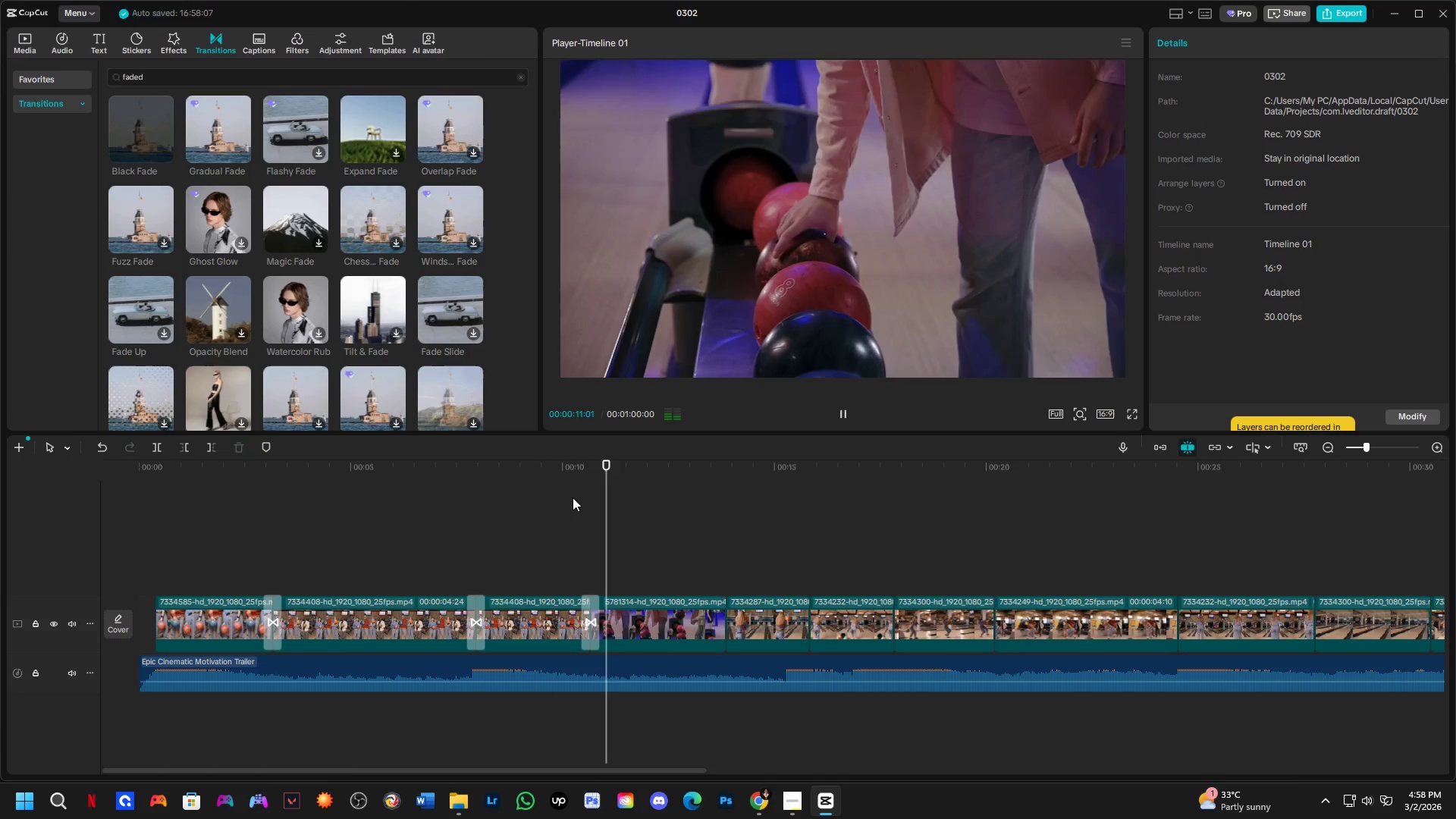 
key(Space)
 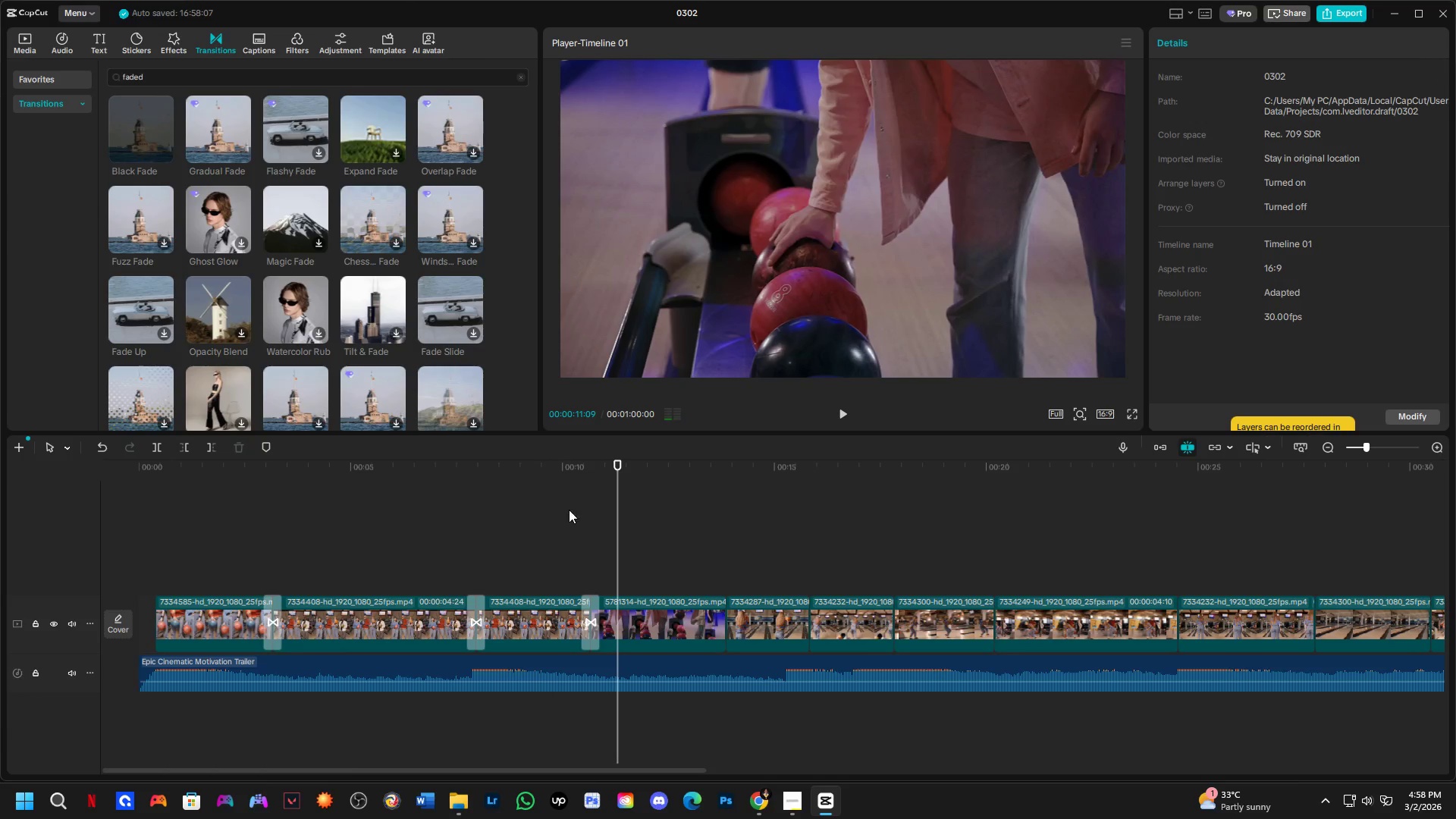 
key(Alt+AltLeft)
 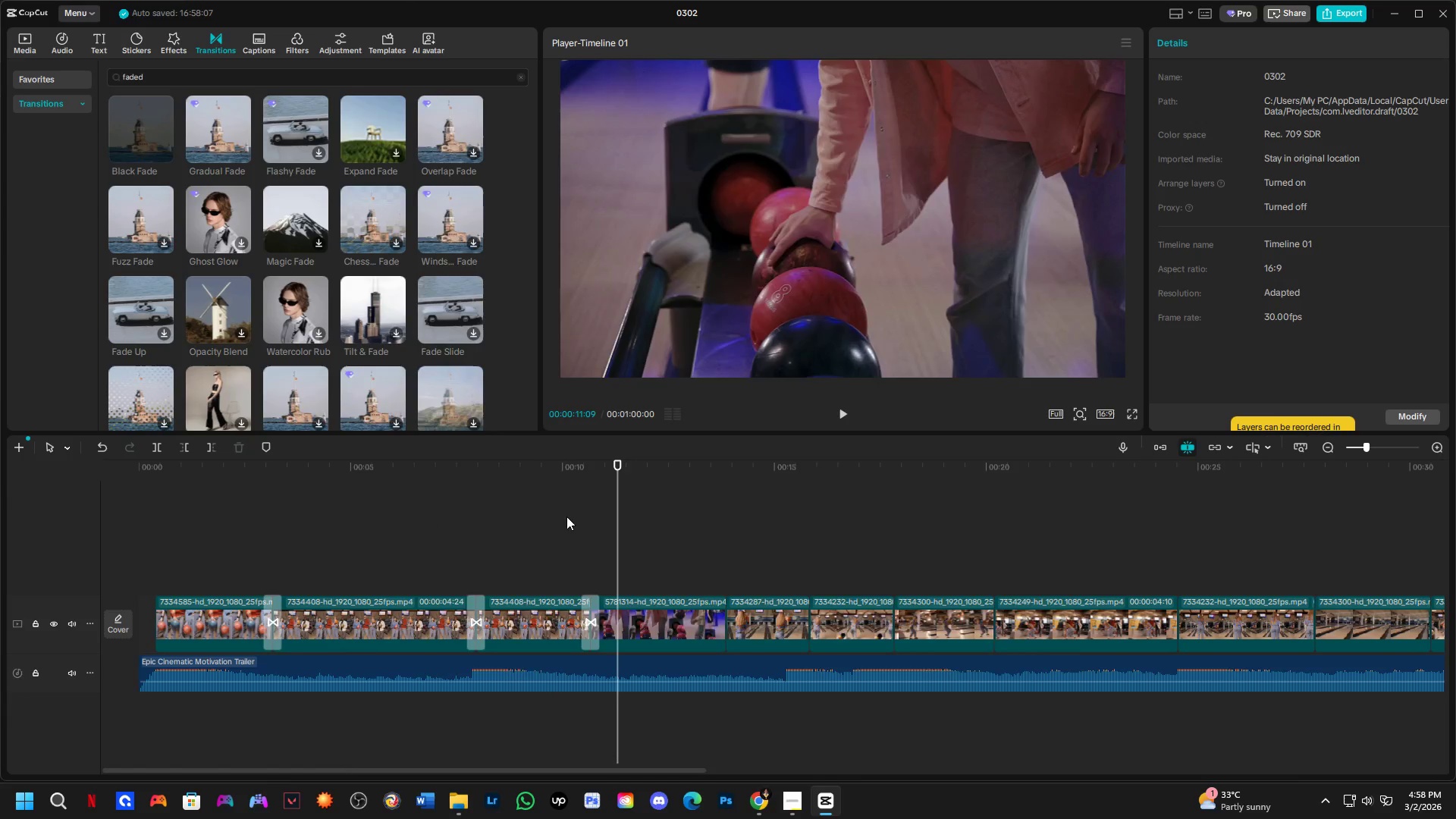 
key(Alt+Tab)